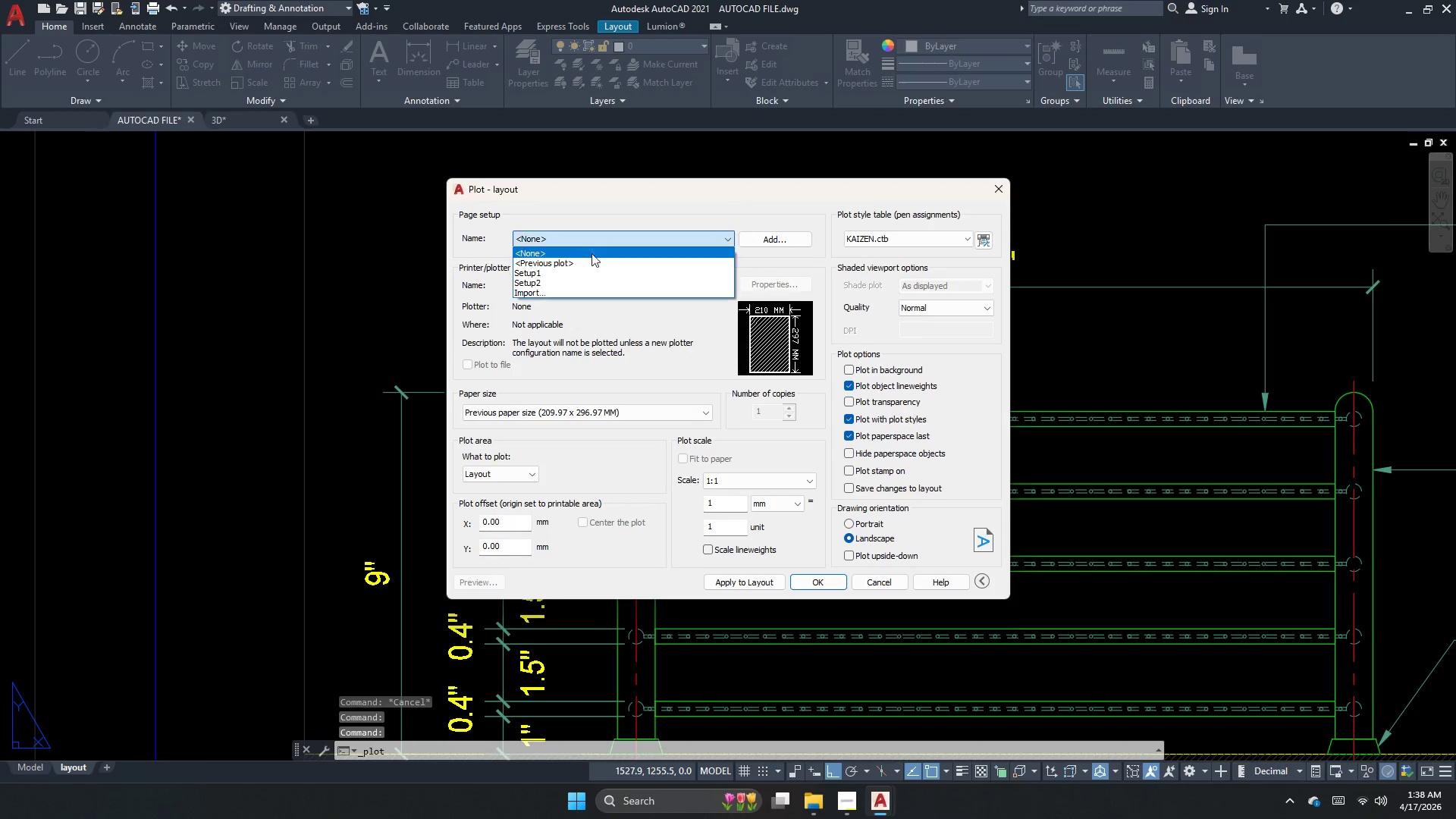 
left_click_drag(start_coordinate=[591, 255], to_coordinate=[591, 260])
 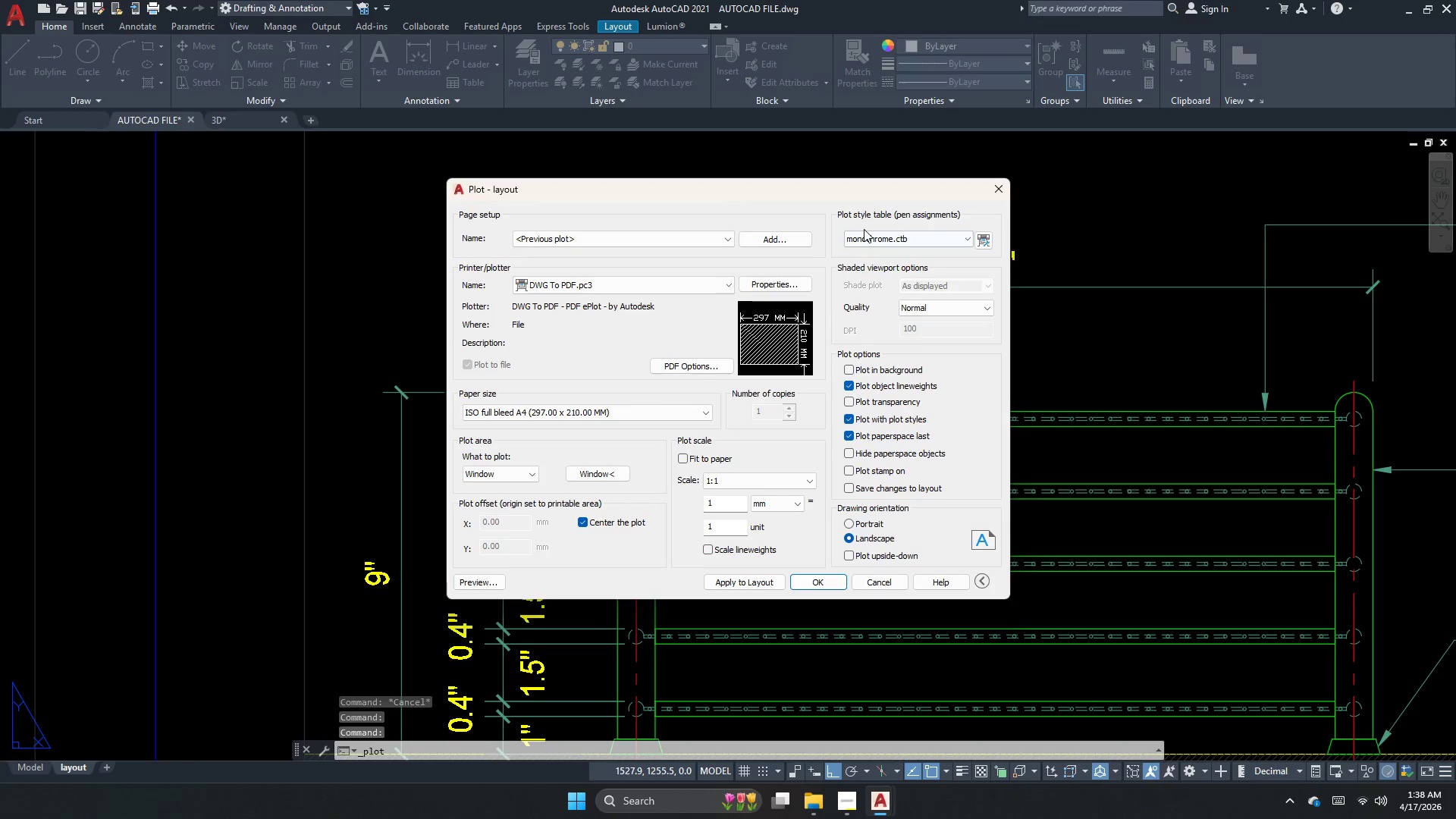 
double_click([864, 235])
 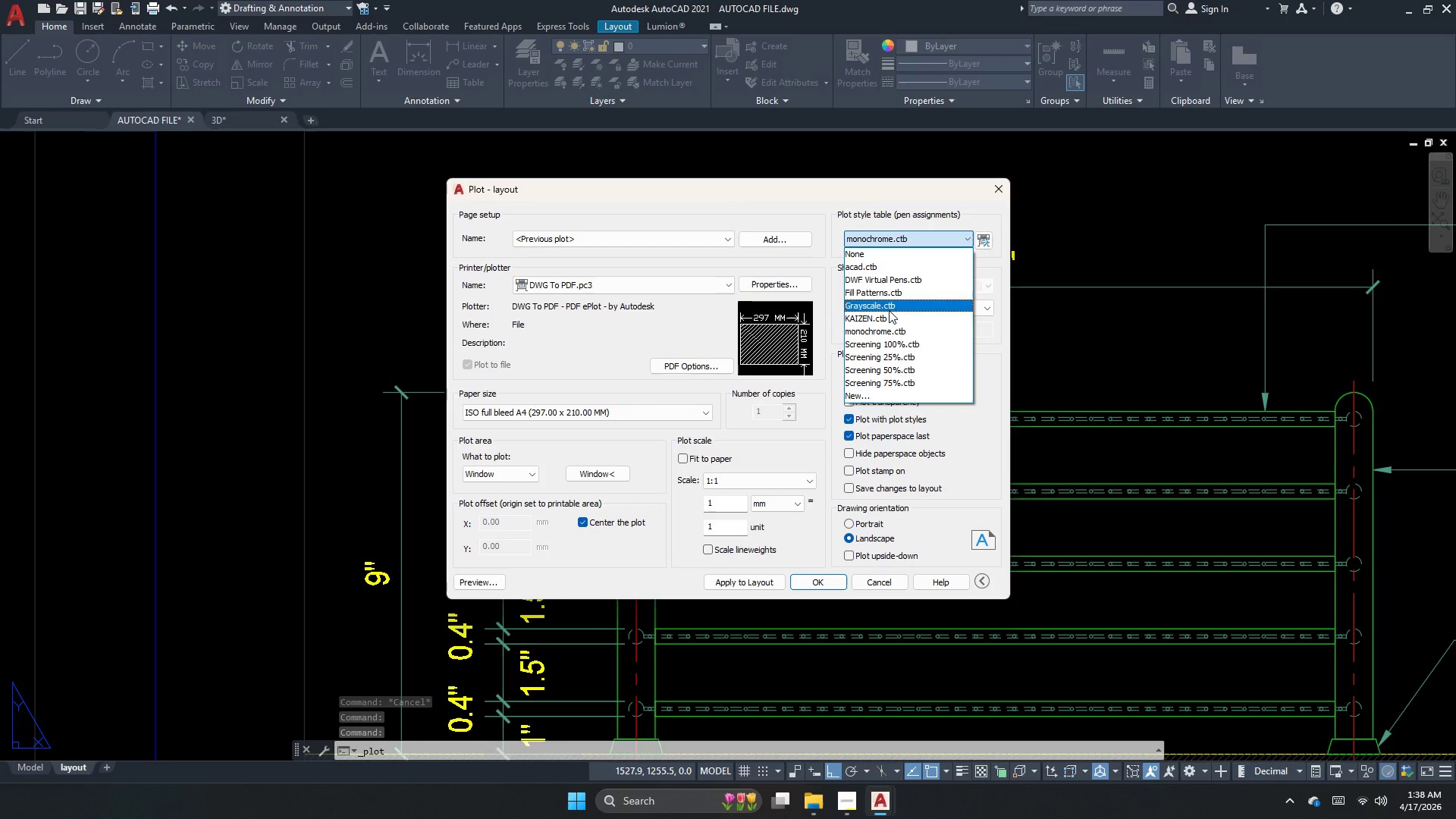 
left_click([885, 318])
 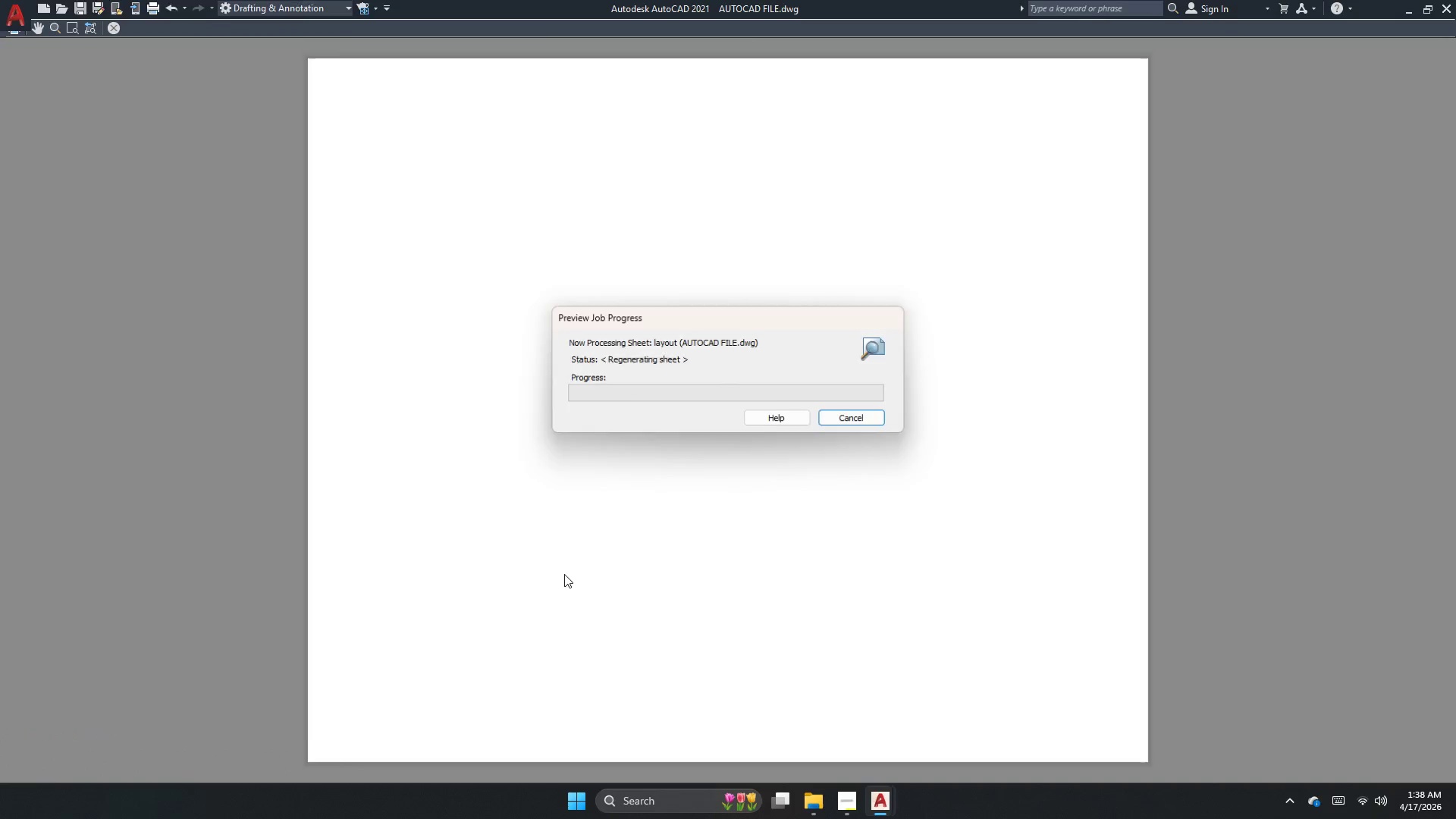 
key(Escape)
 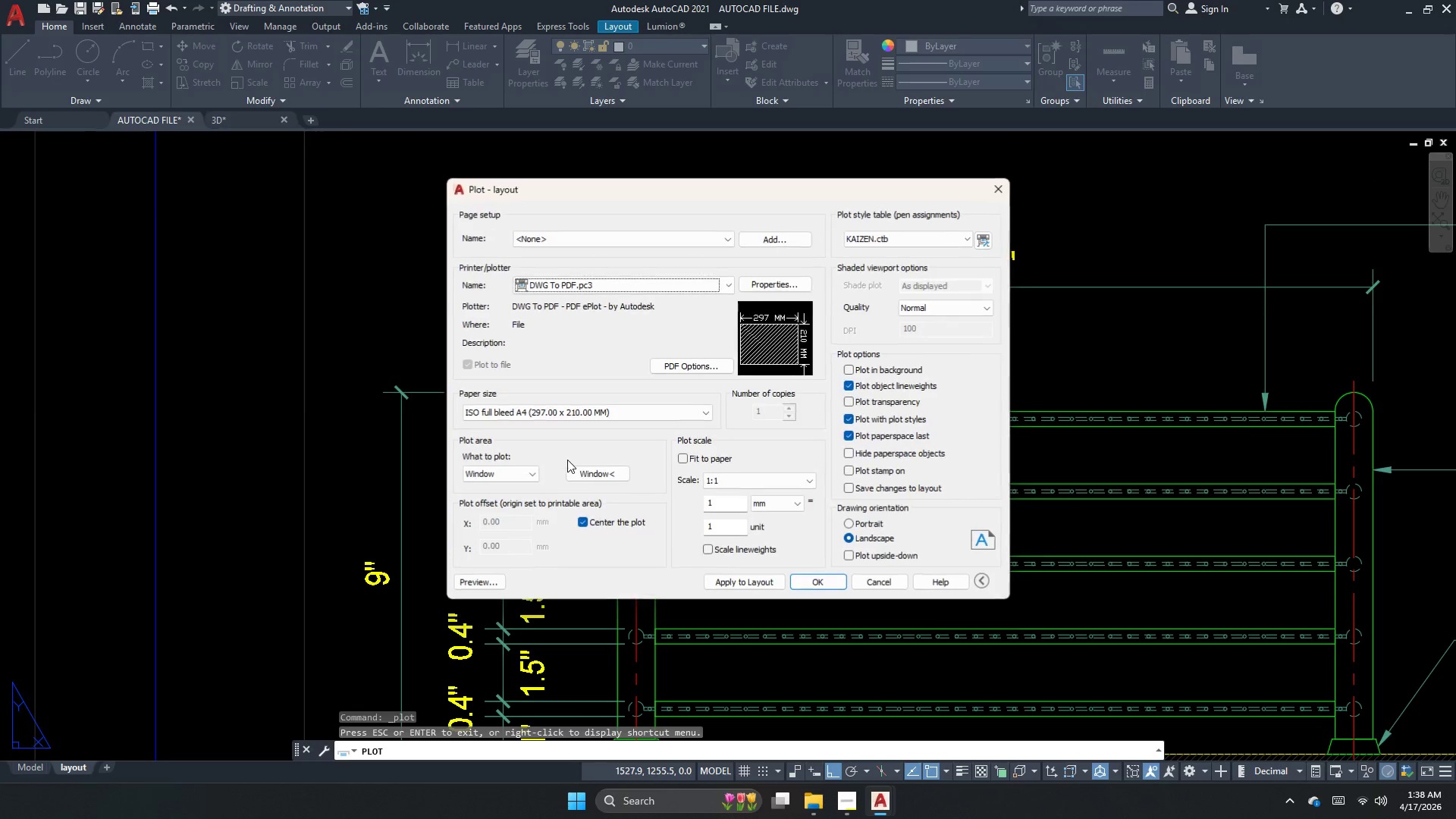 
left_click([594, 479])
 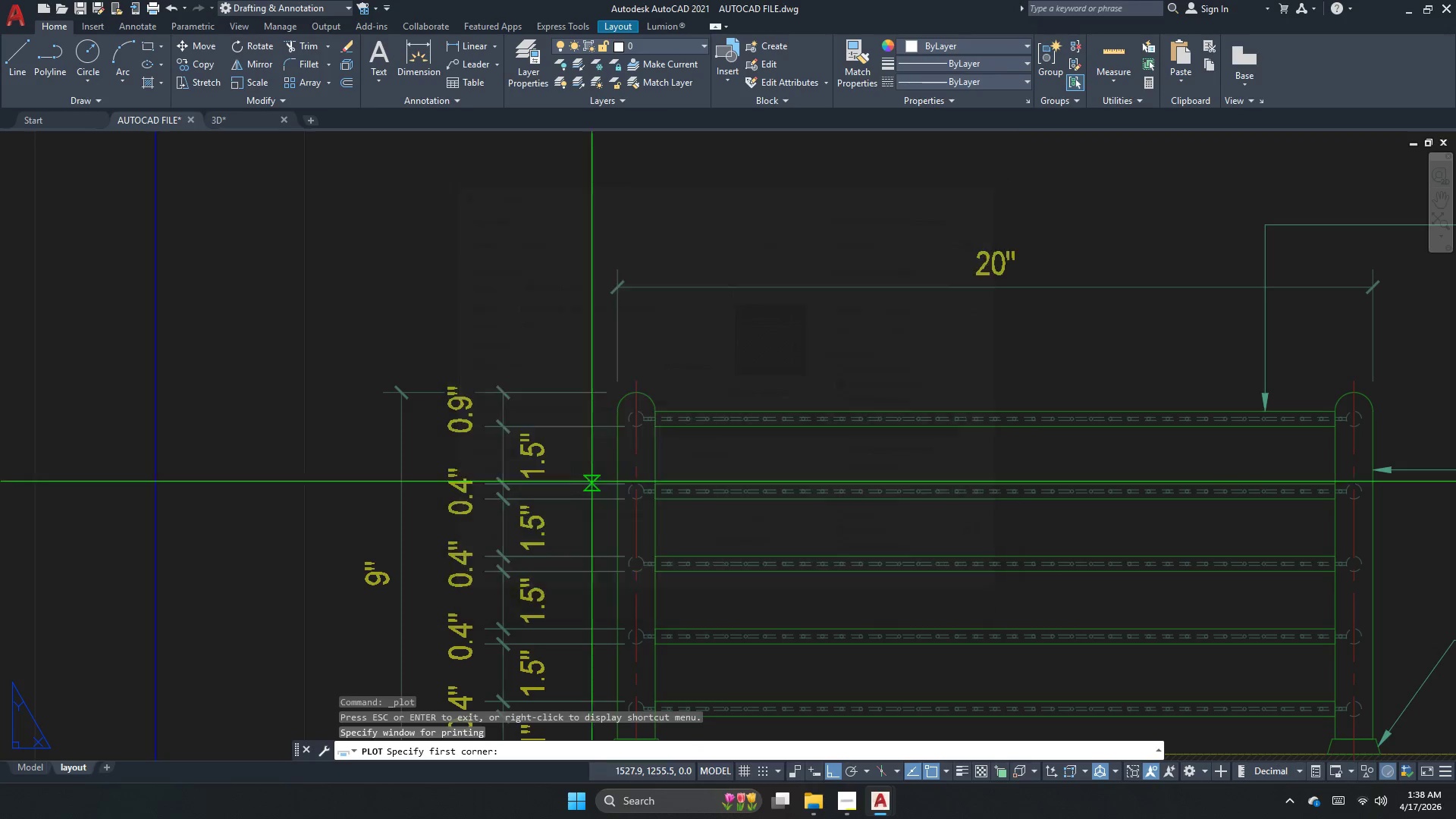 
scroll: coordinate [517, 438], scroll_direction: down, amount: 4.0
 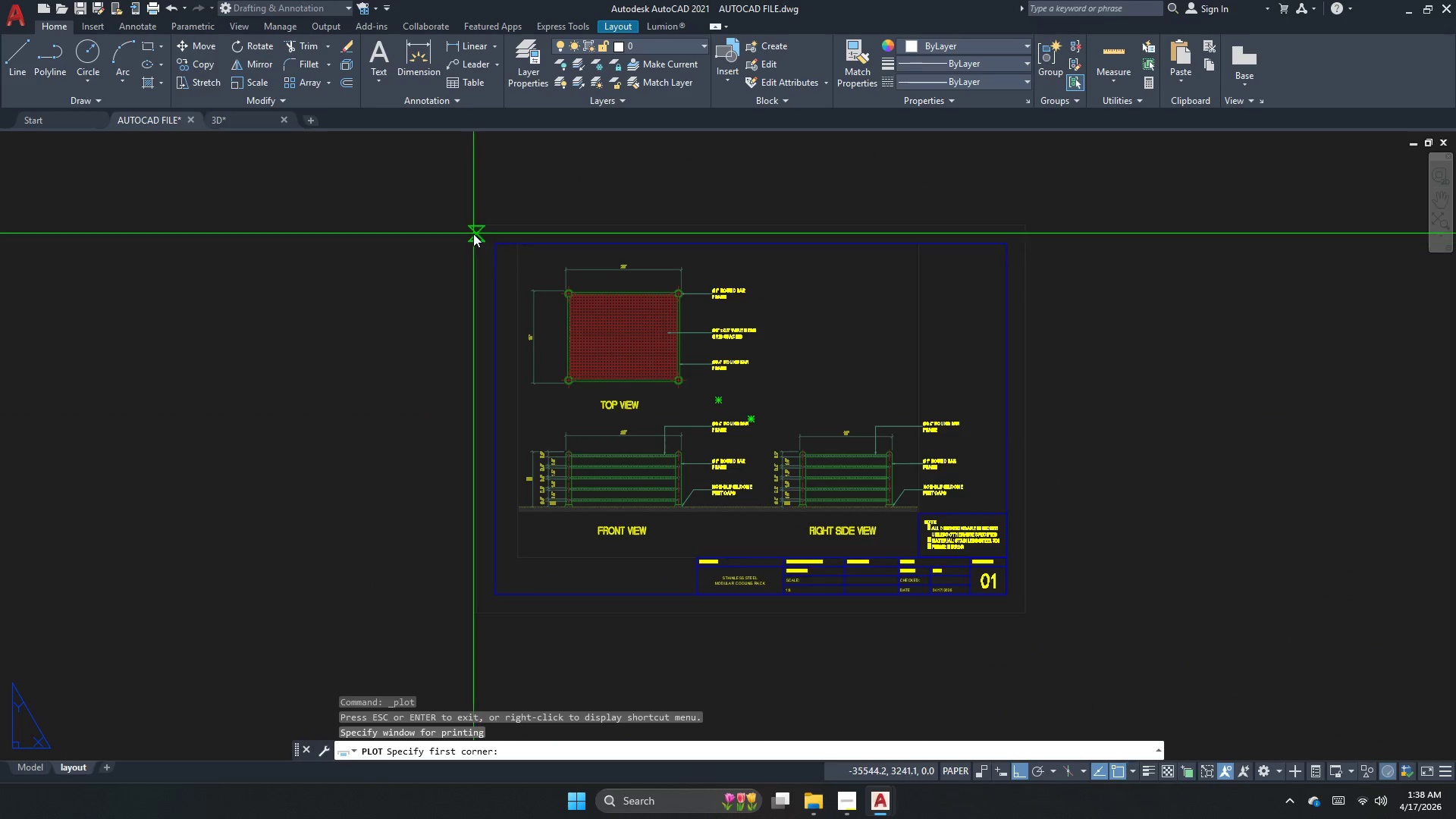 
left_click([473, 230])
 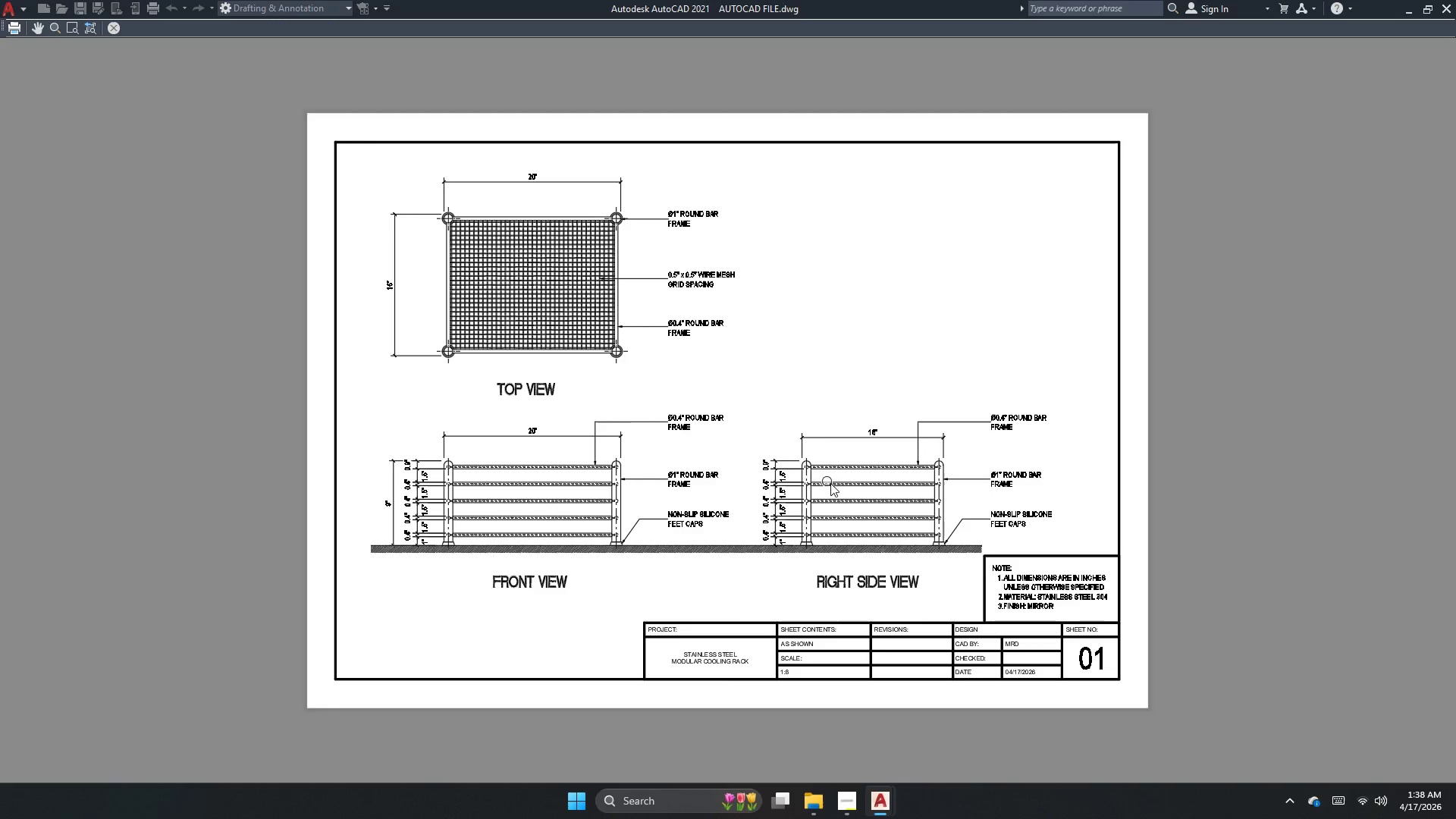 
wait(5.44)
 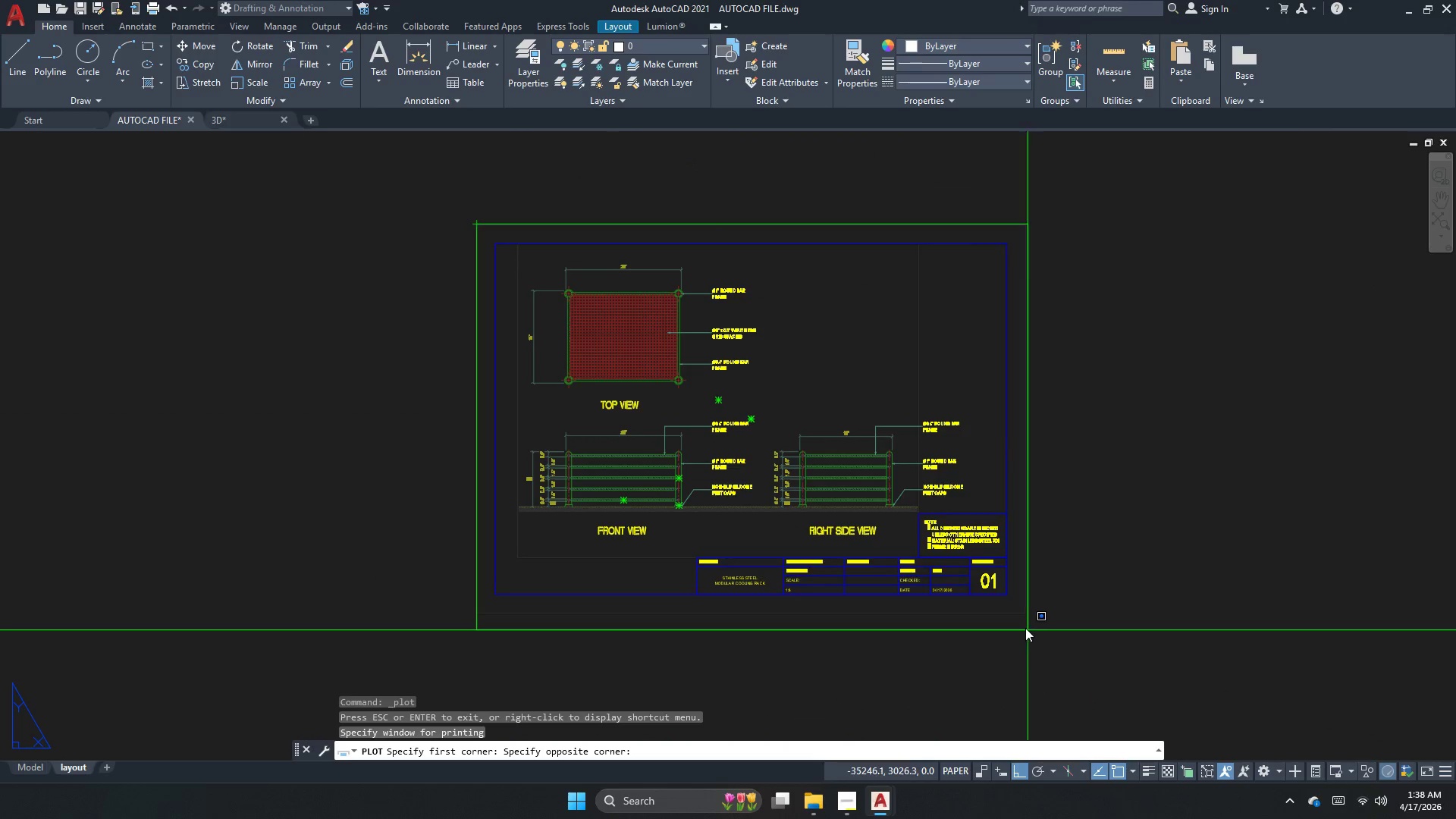 
left_click([845, 810])